 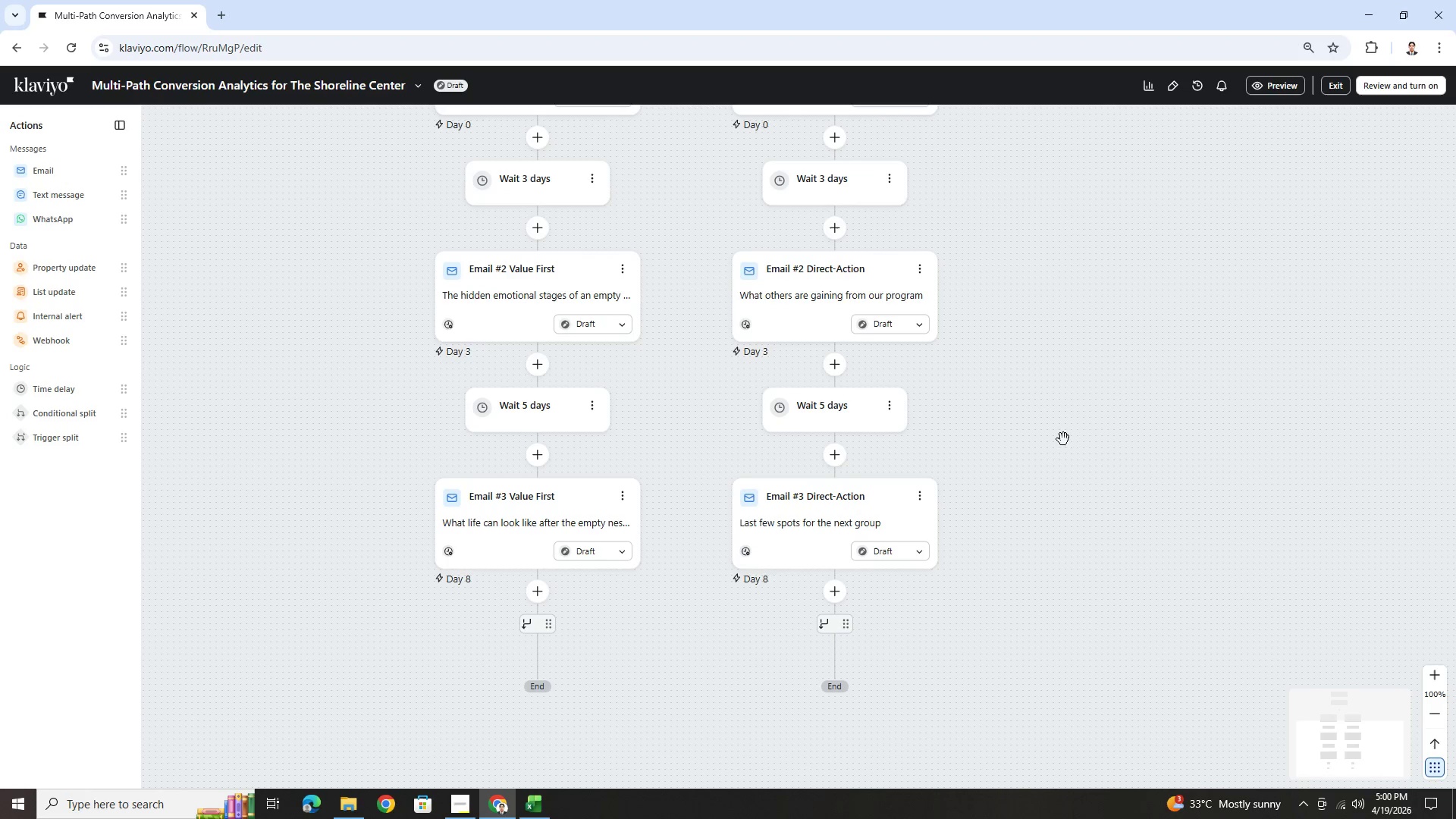 
left_click([802, 520])
 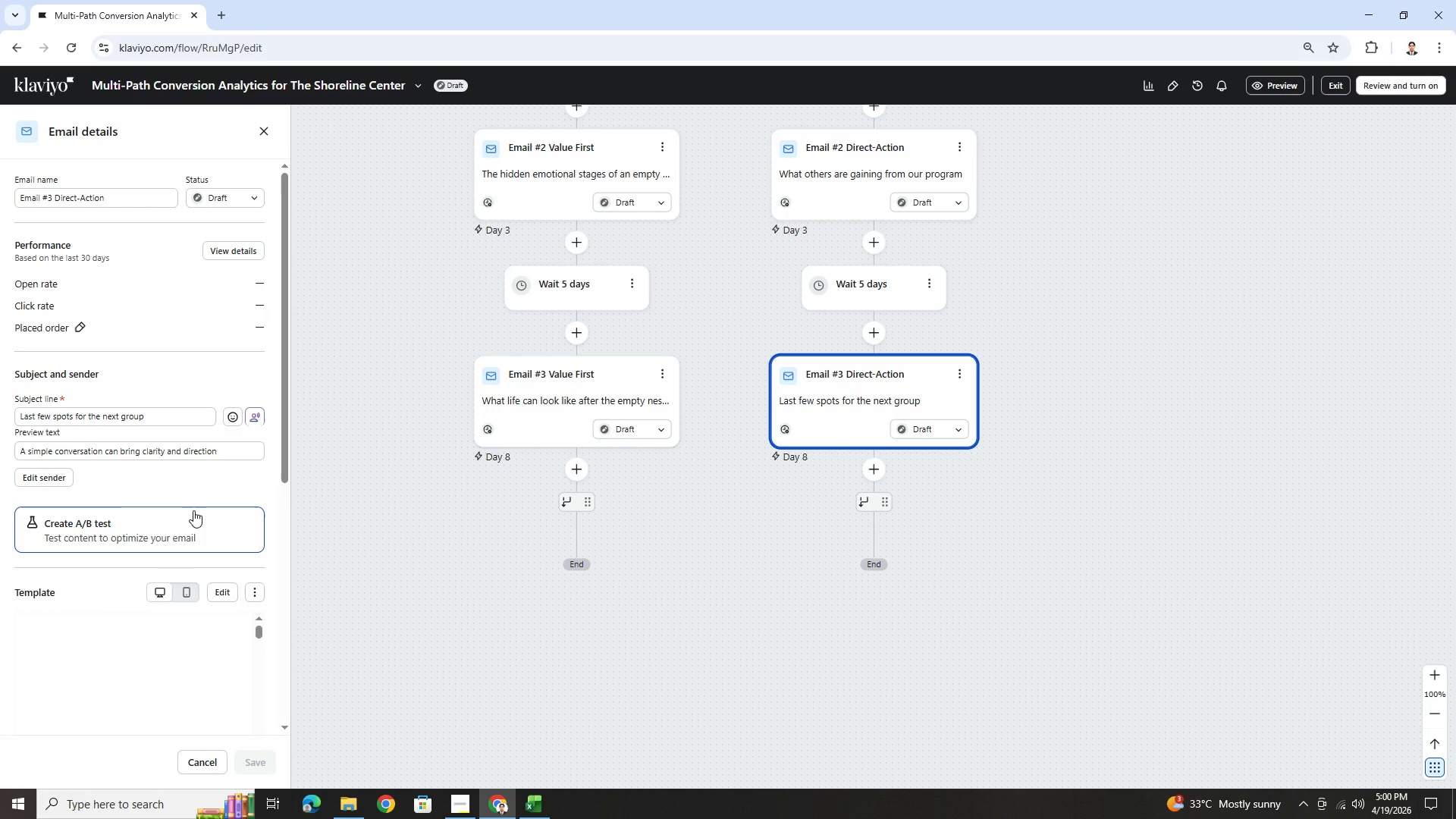 
scroll: coordinate [196, 509], scroll_direction: down, amount: 4.0
 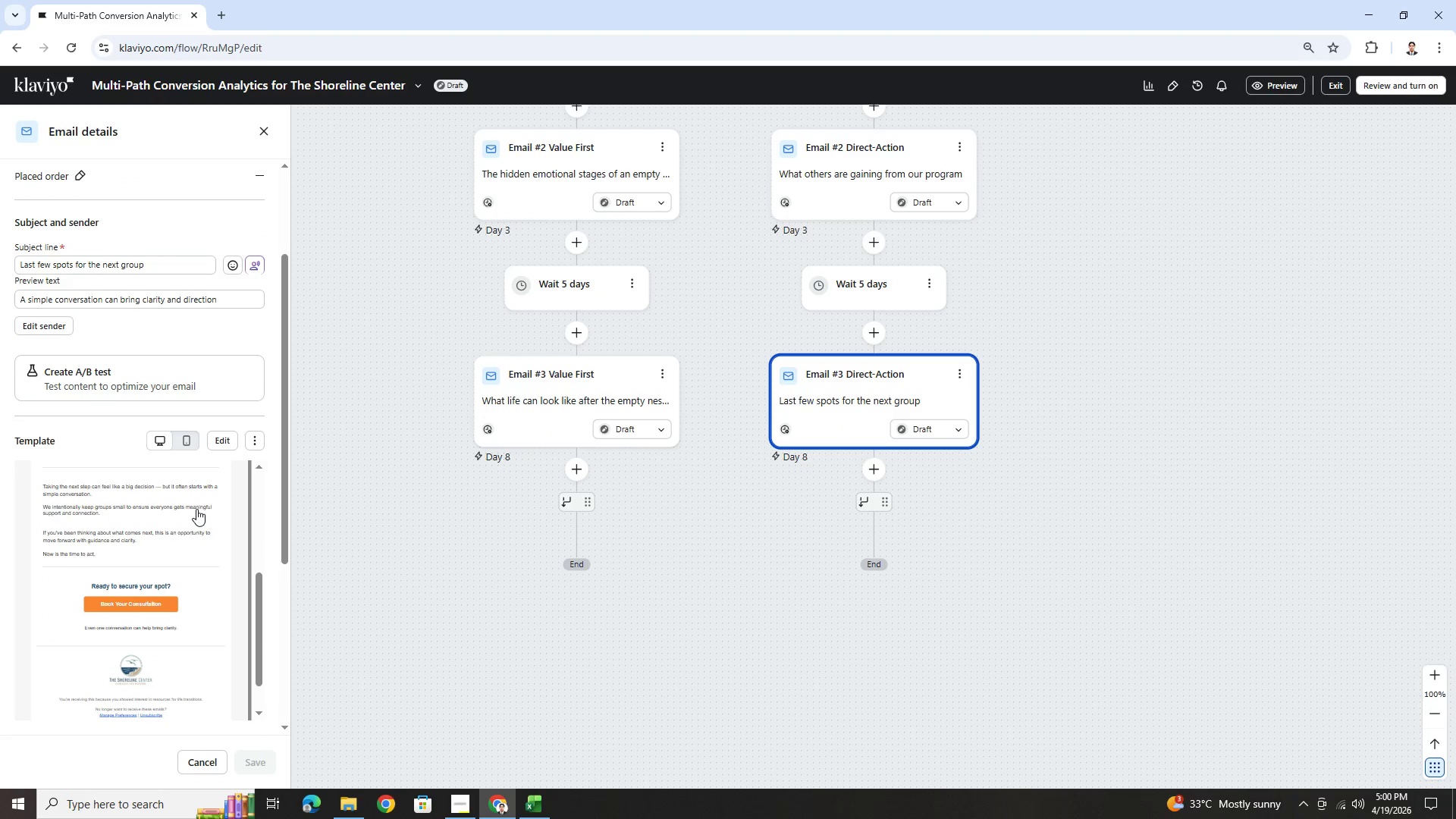 
scroll: coordinate [196, 509], scroll_direction: up, amount: 3.0
 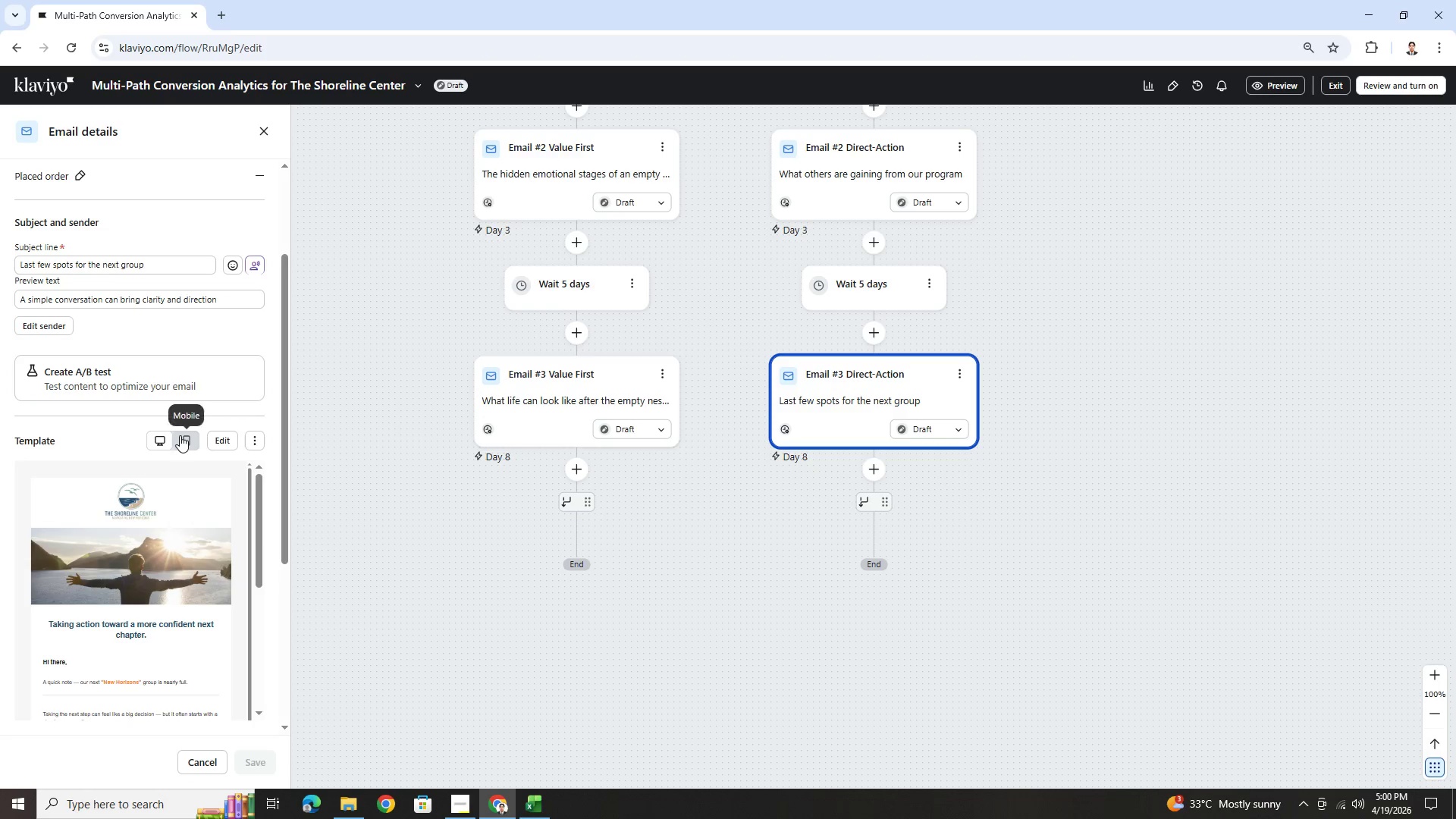 
left_click([168, 438])
 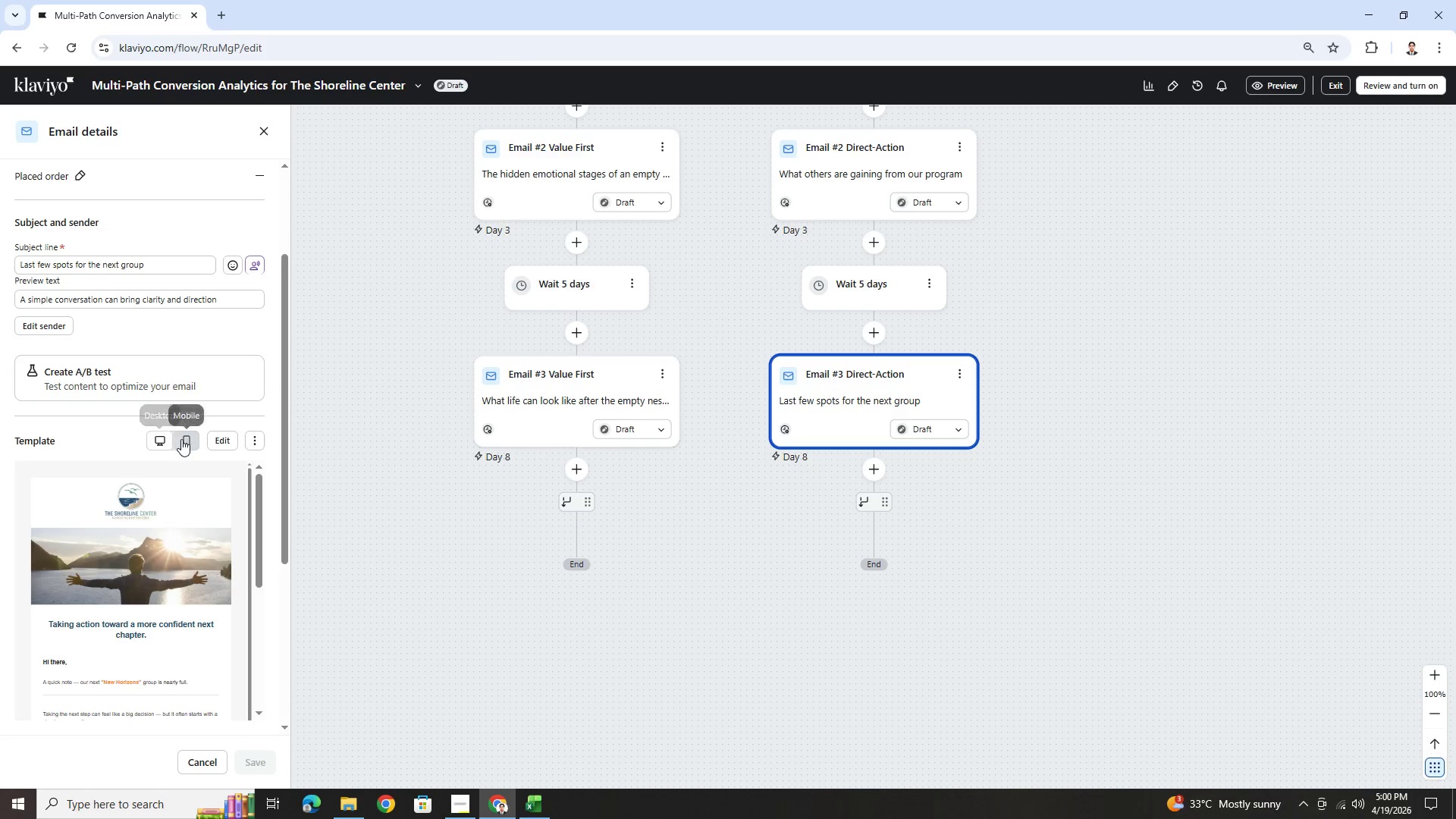 
left_click([181, 439])
 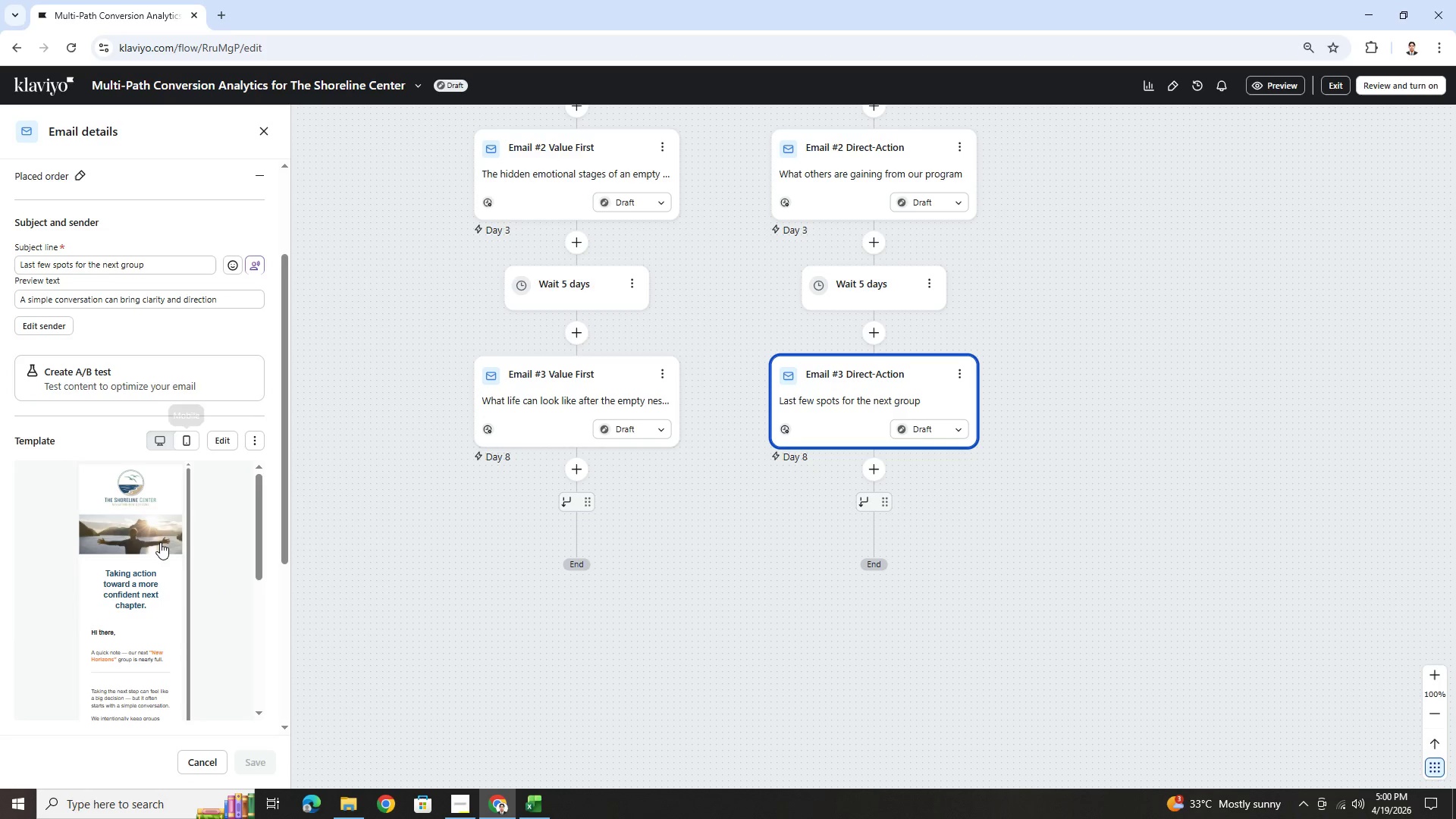 
scroll: coordinate [160, 546], scroll_direction: down, amount: 5.0
 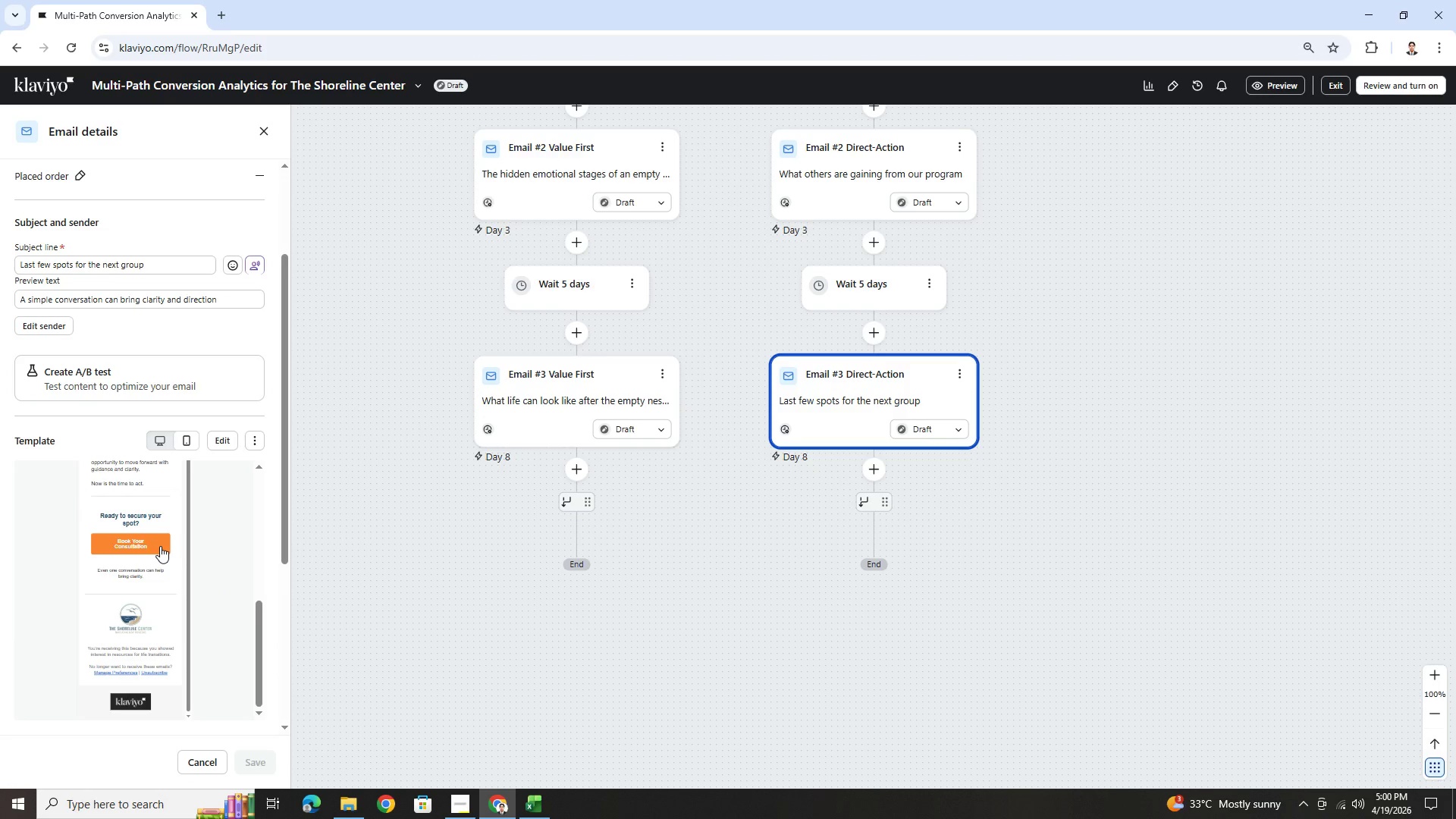 
scroll: coordinate [160, 546], scroll_direction: up, amount: 10.0
 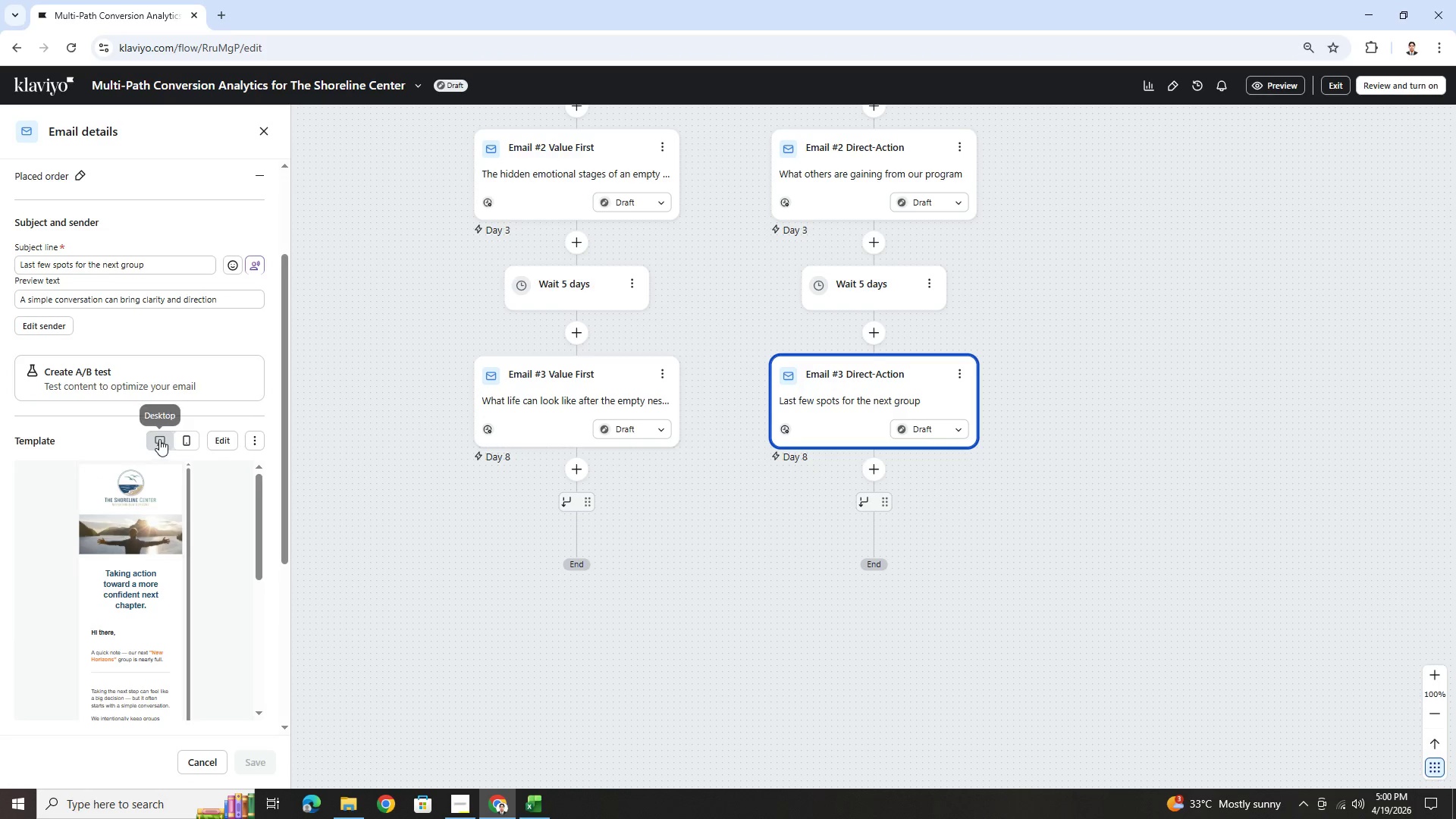 
left_click([159, 437])
 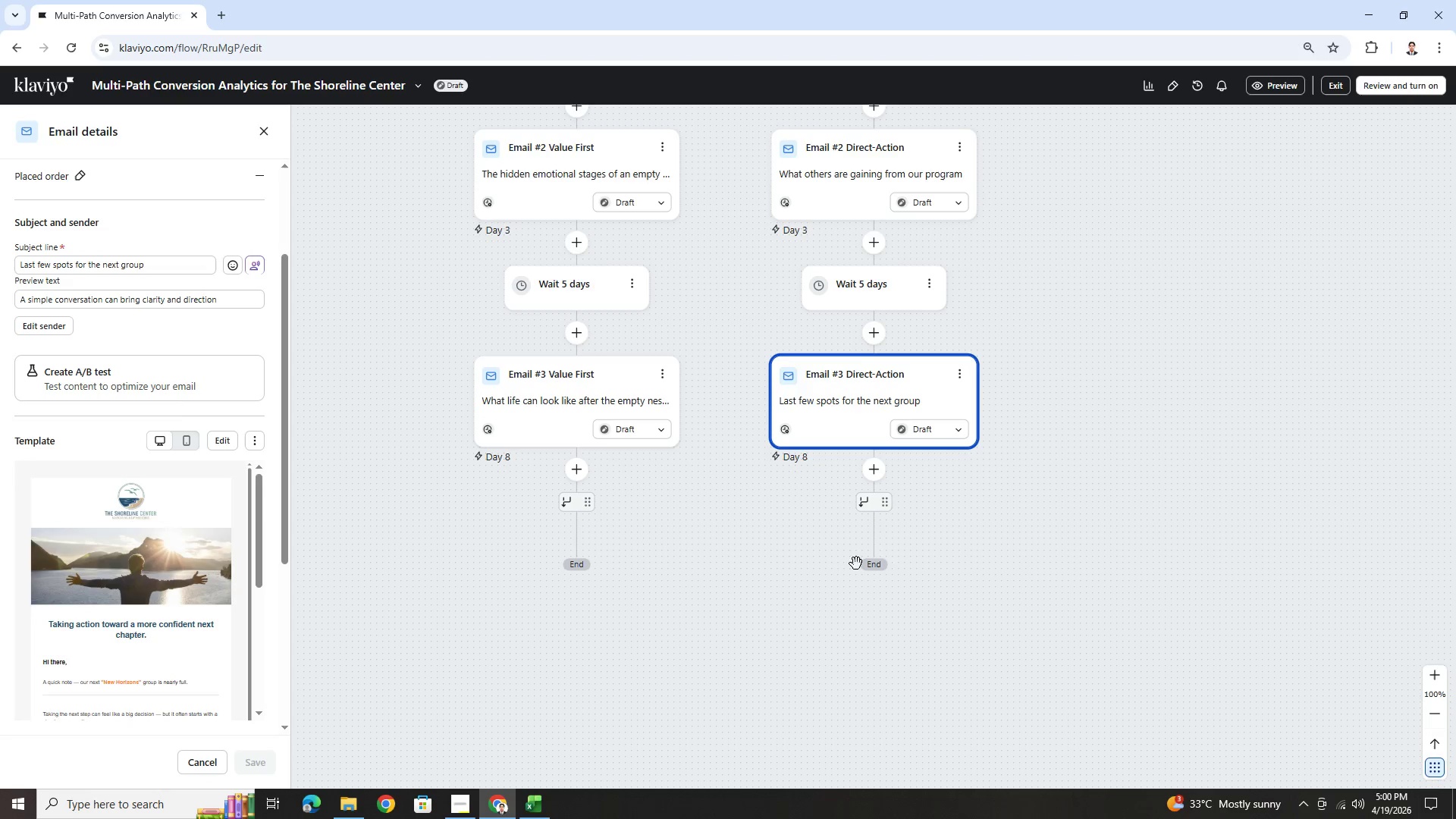 
left_click([1026, 564])
 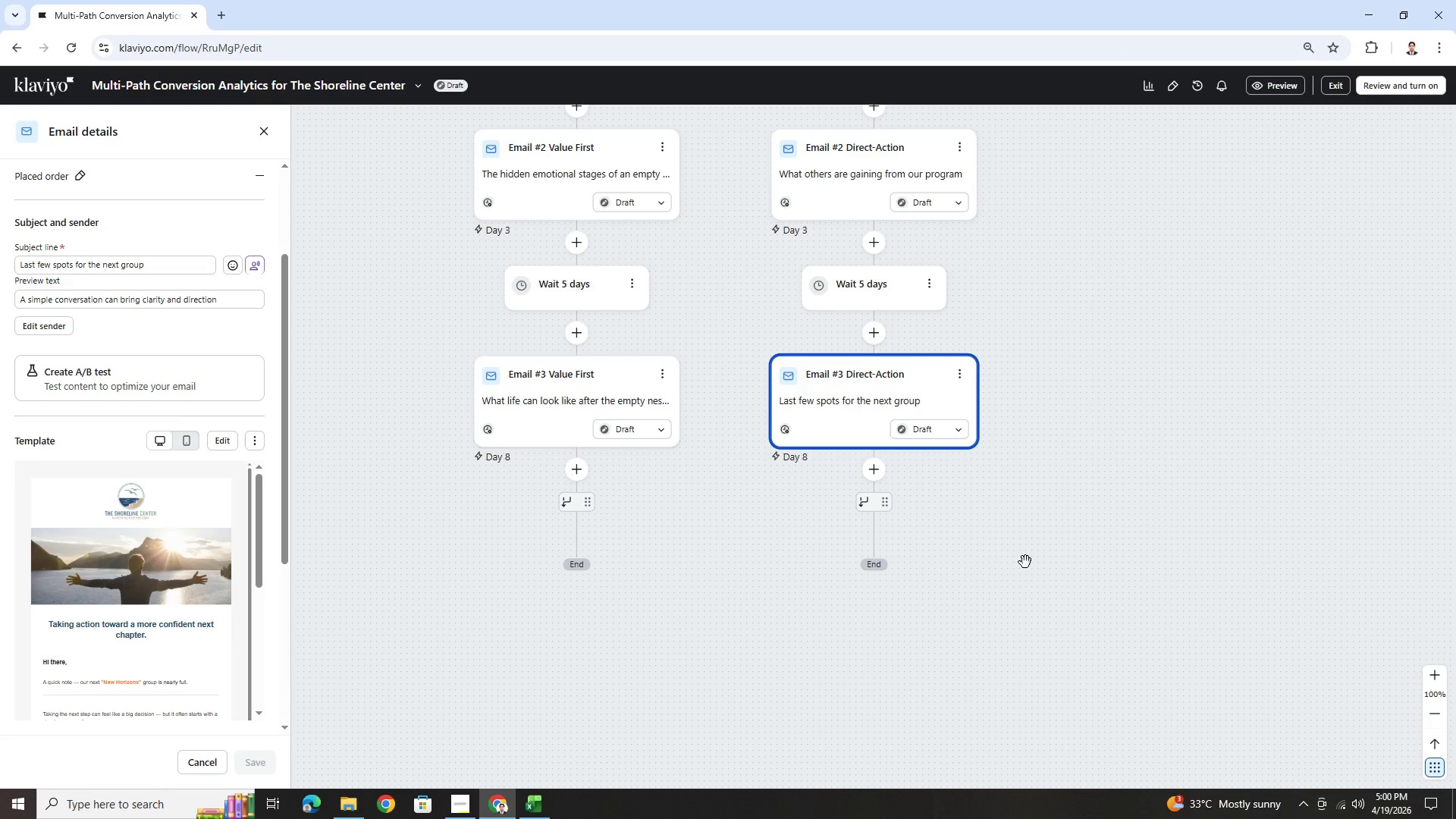 
key(Alt+AltLeft)
 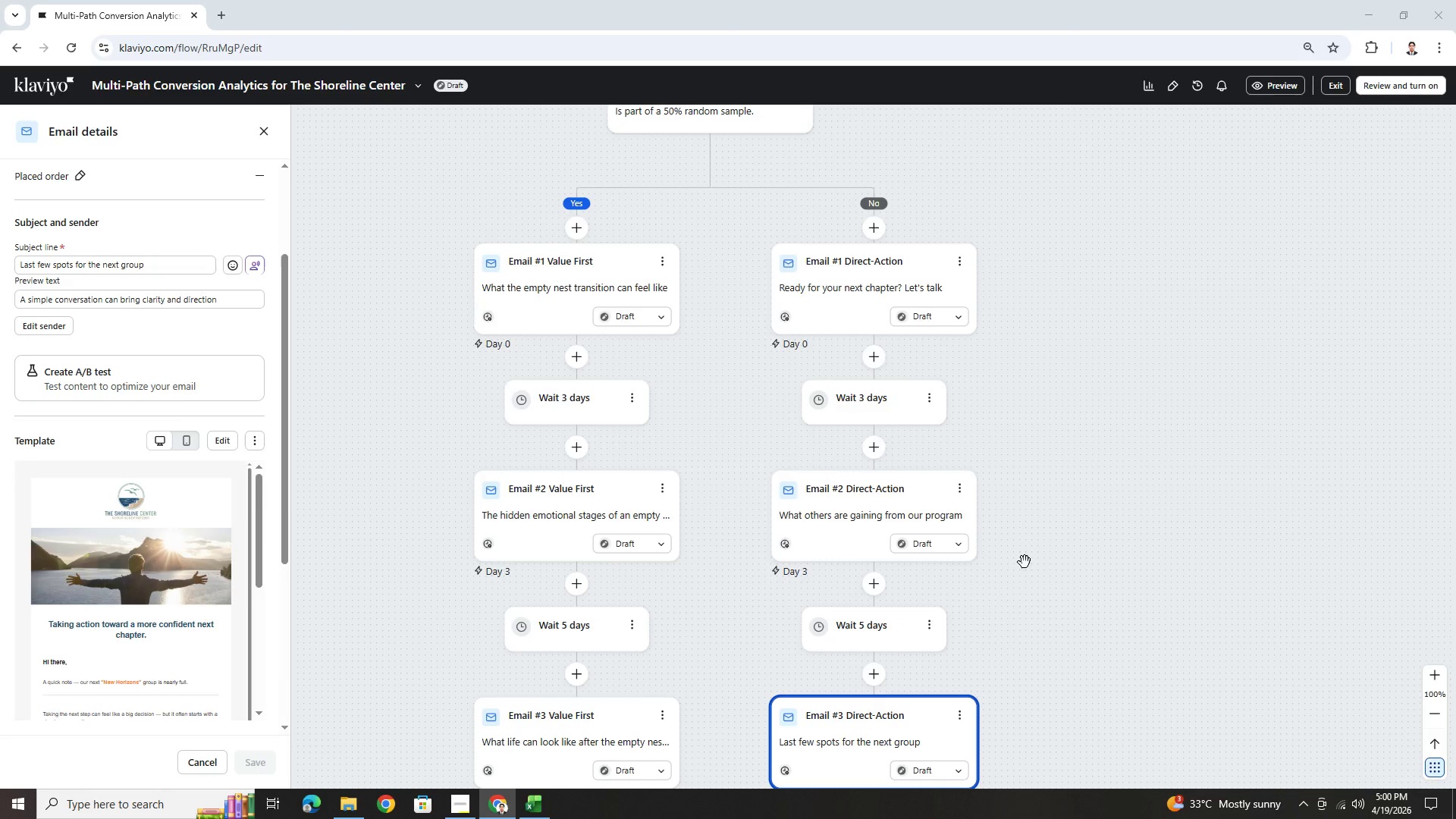 
scroll: coordinate [1025, 562], scroll_direction: up, amount: 9.0
 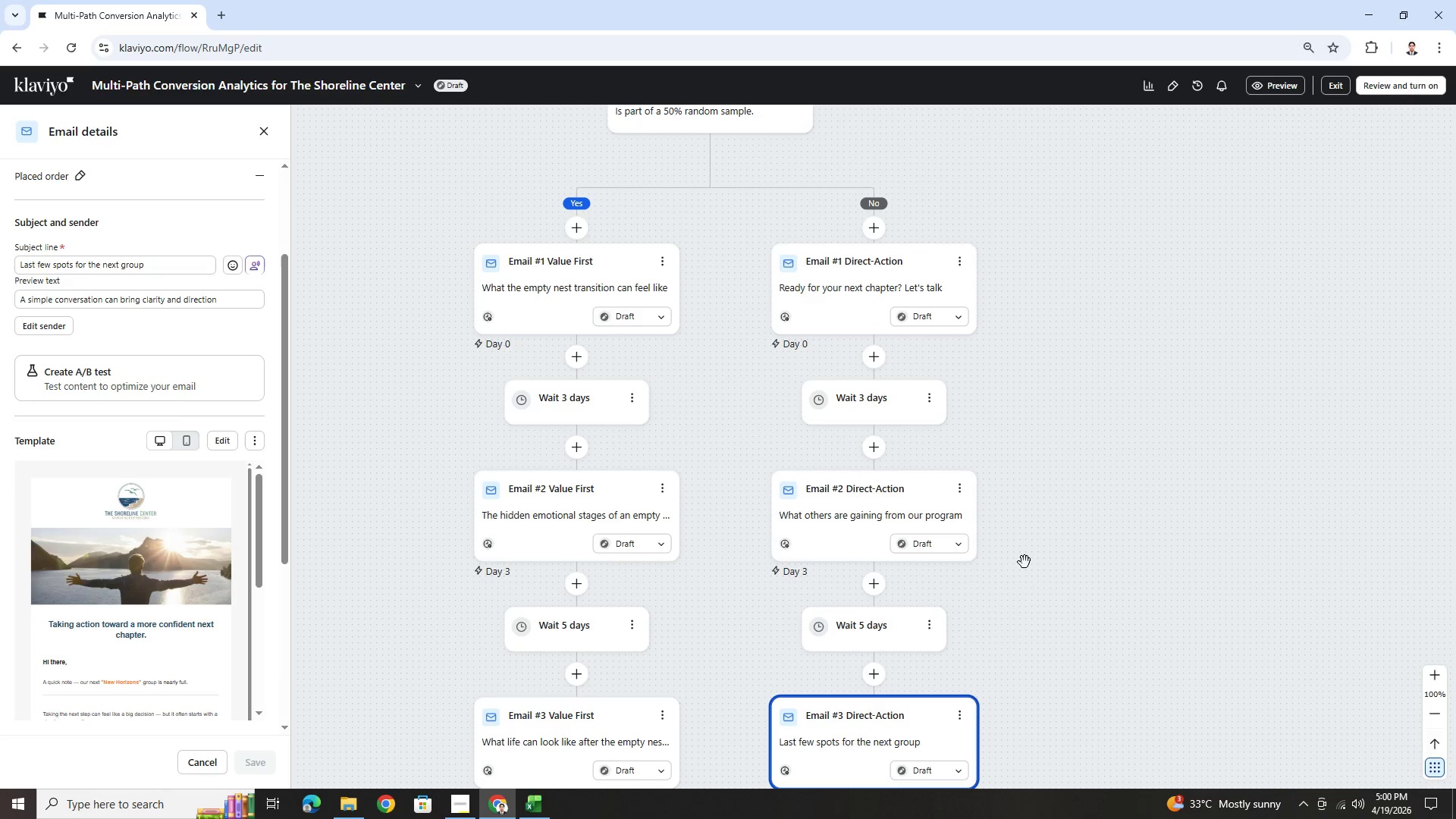 
key(Alt+Tab)